 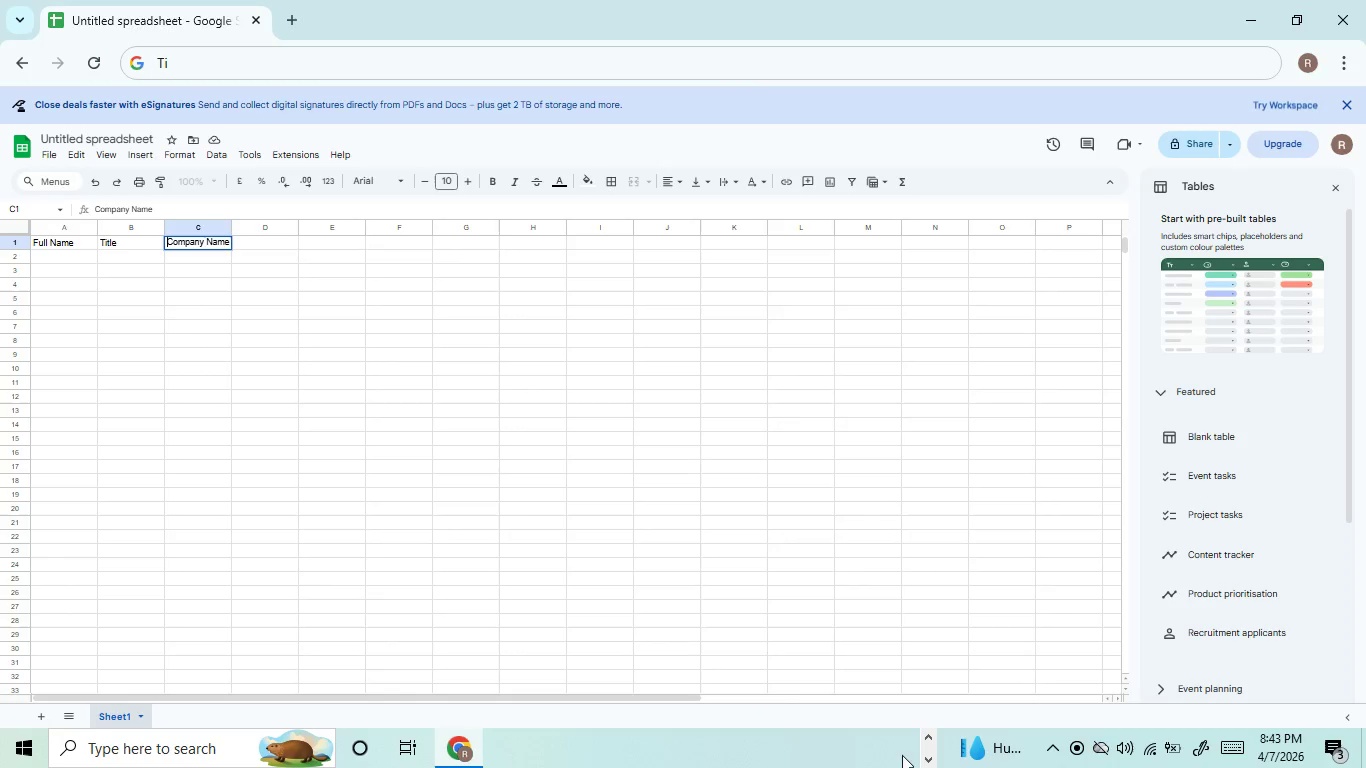 
type(Practri)
key(Backspace)
key(Backspace)
 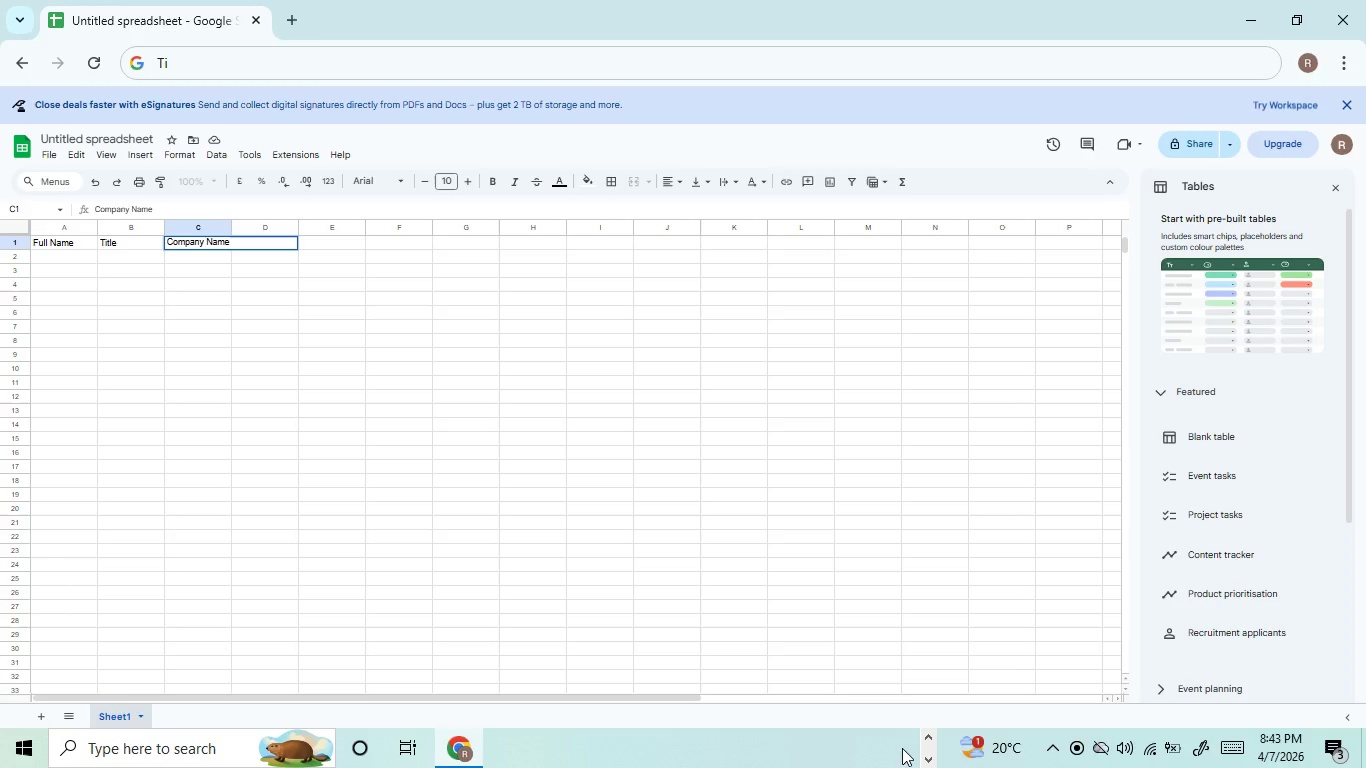 
left_click_drag(start_coordinate=[231, 228], to_coordinate=[329, 228])
 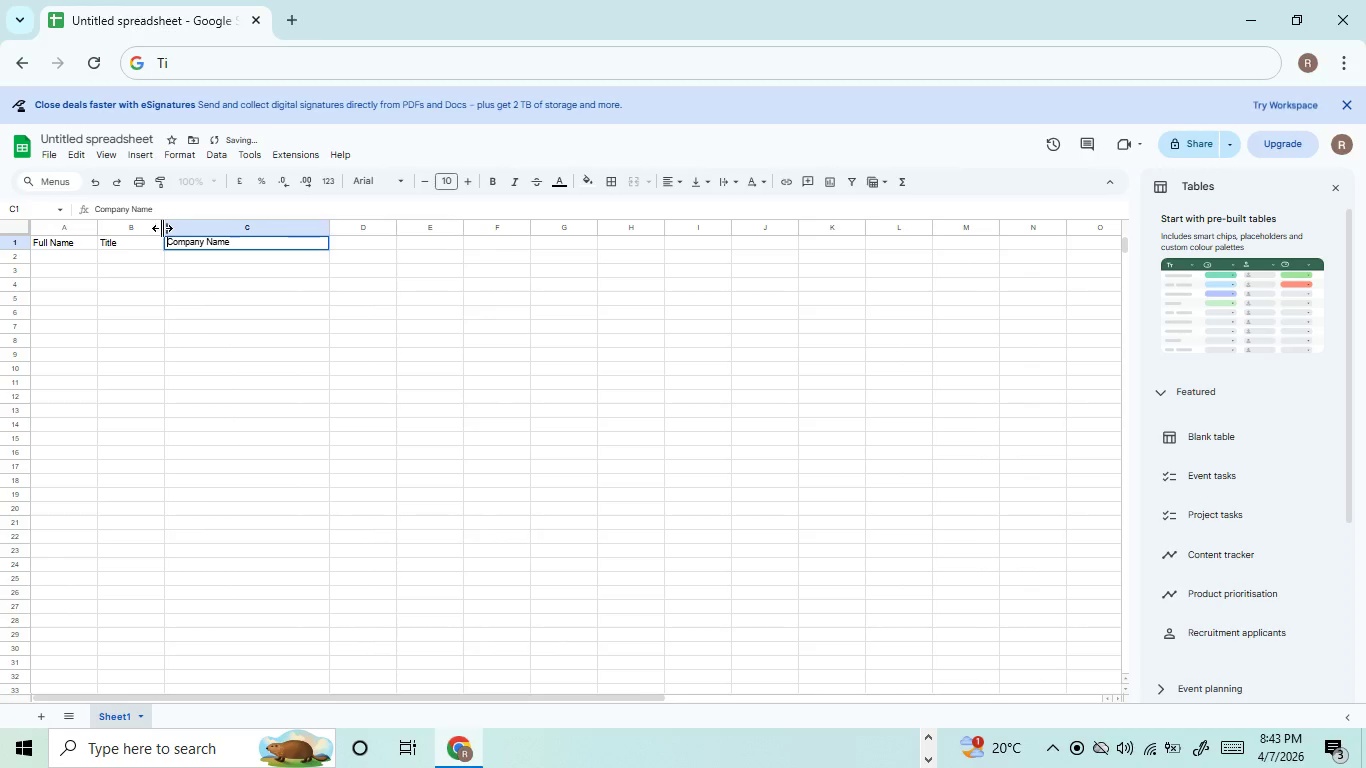 
left_click_drag(start_coordinate=[162, 229], to_coordinate=[221, 239])
 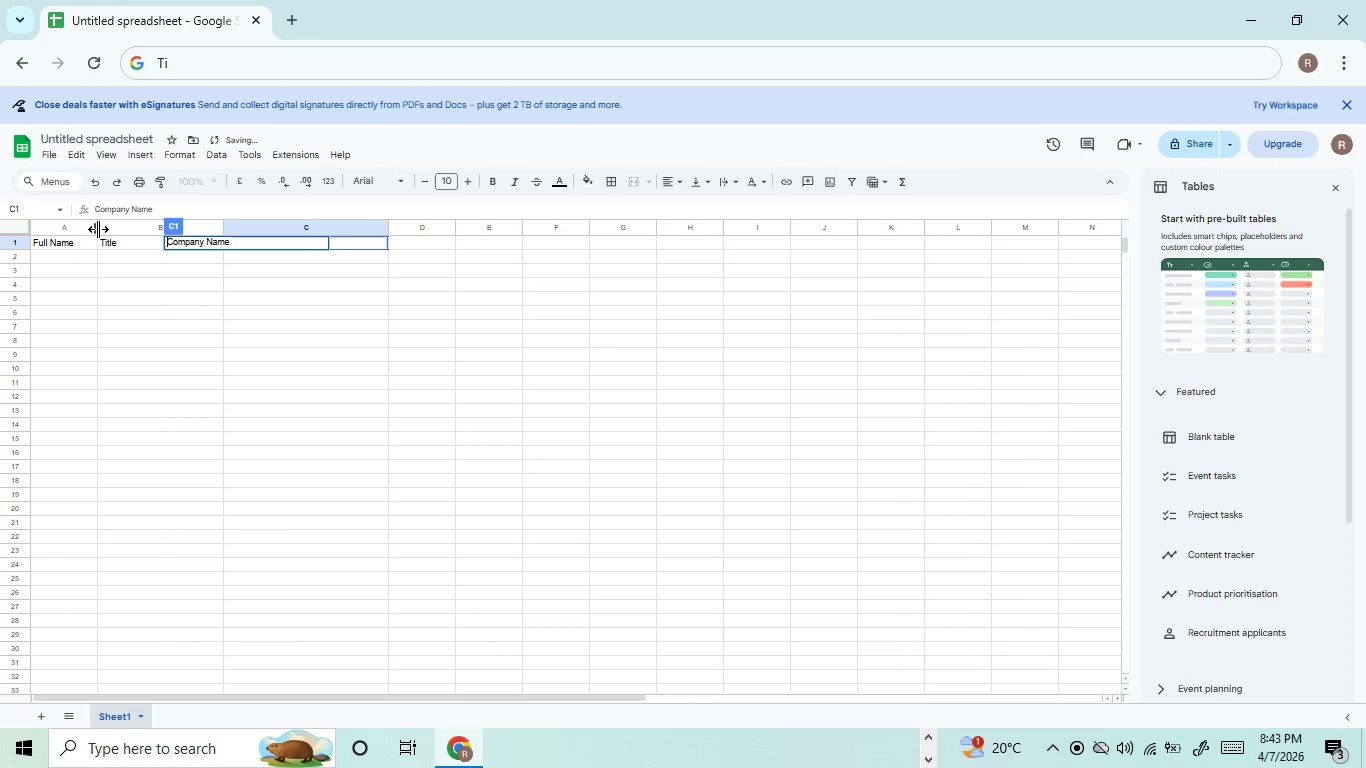 
left_click_drag(start_coordinate=[98, 230], to_coordinate=[141, 238])
 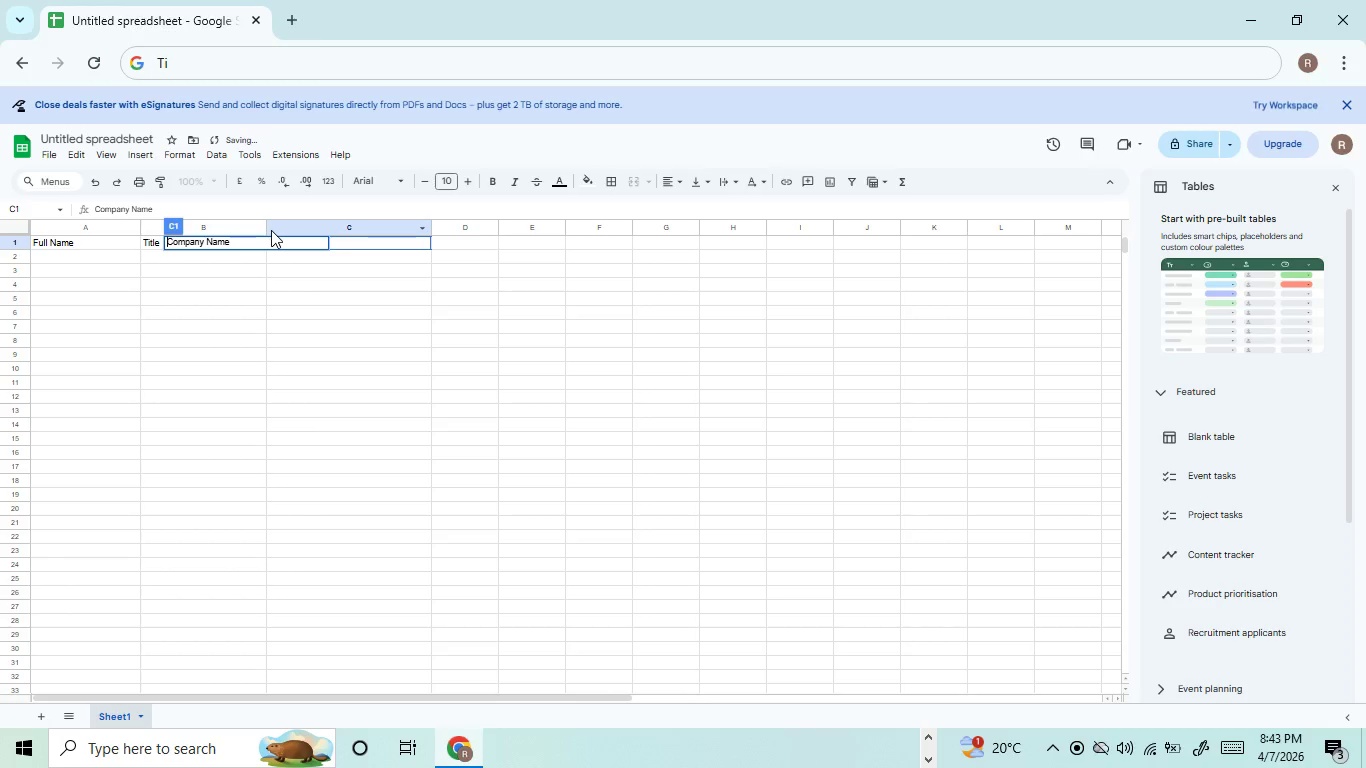 
left_click_drag(start_coordinate=[267, 230], to_coordinate=[284, 230])
 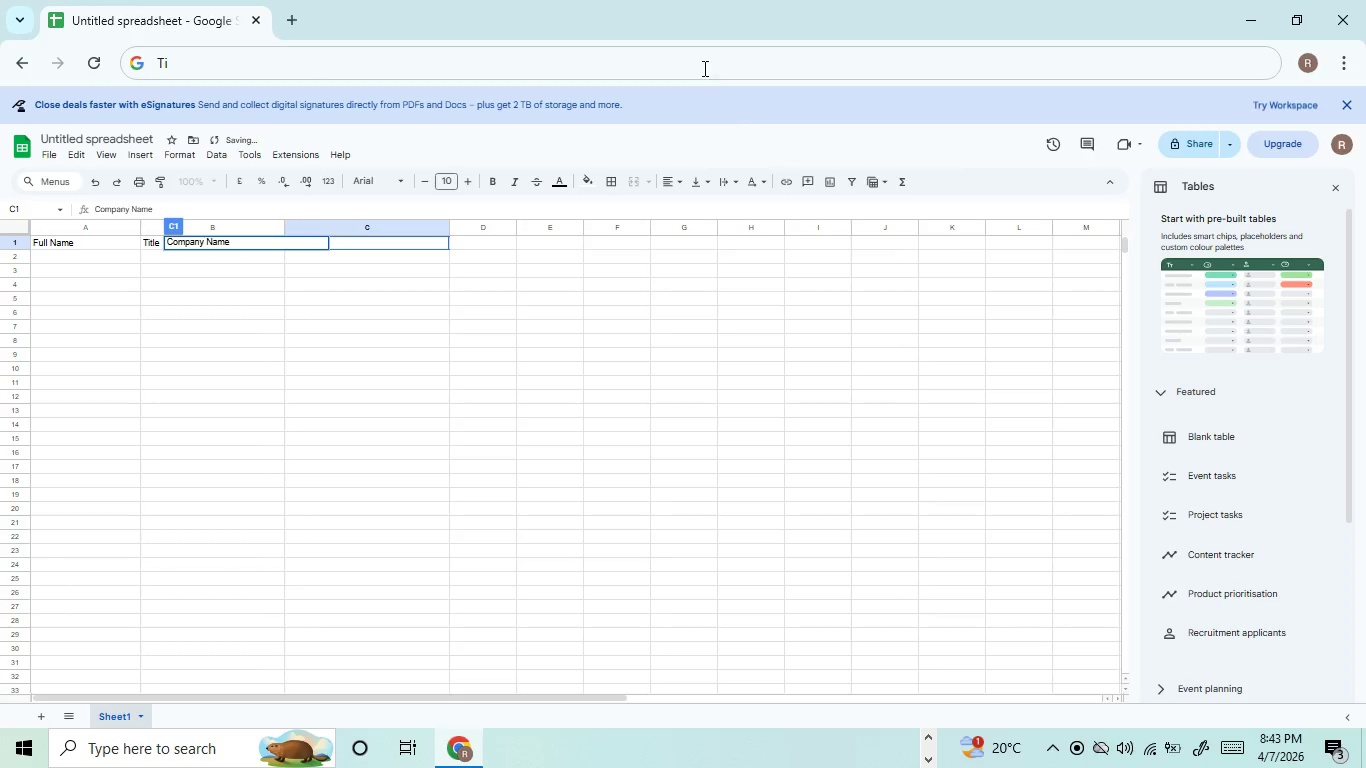 
left_click([671, 0])
 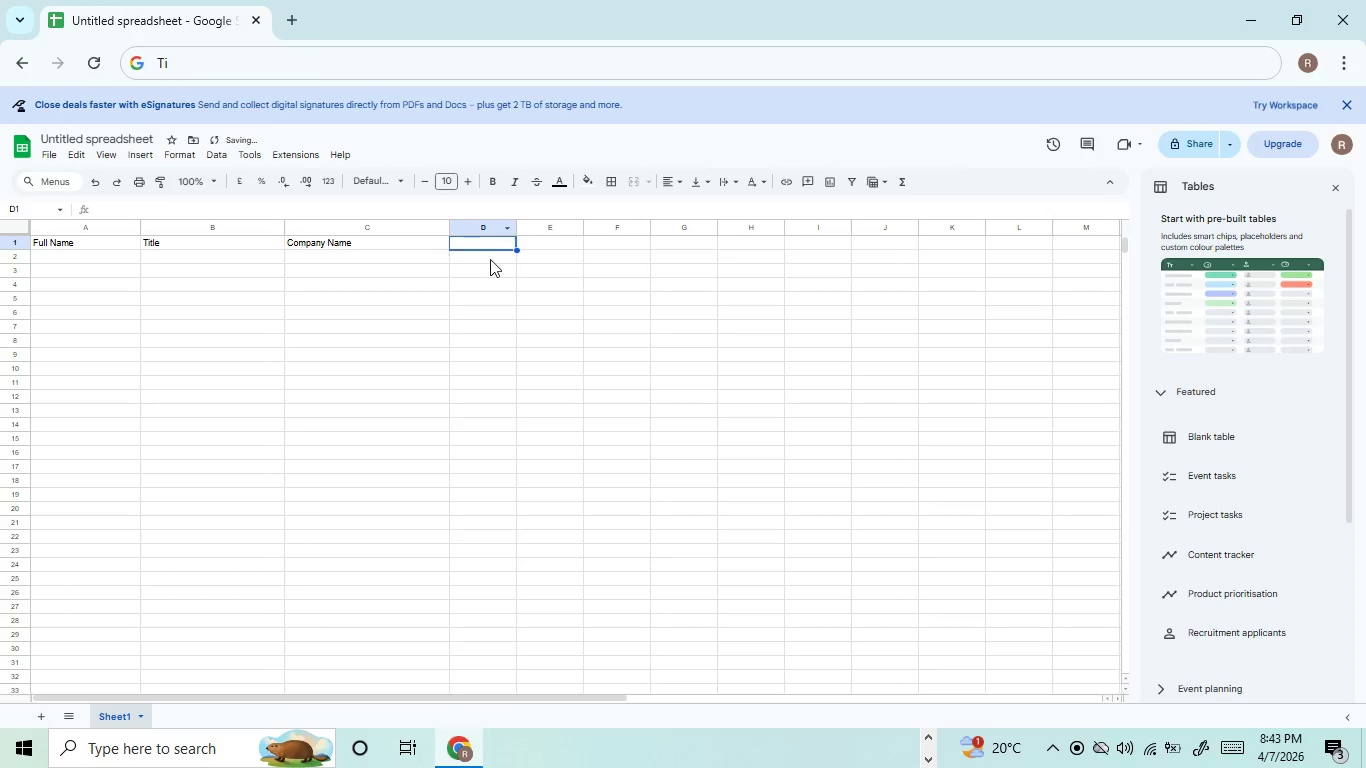 
type(CIty)
 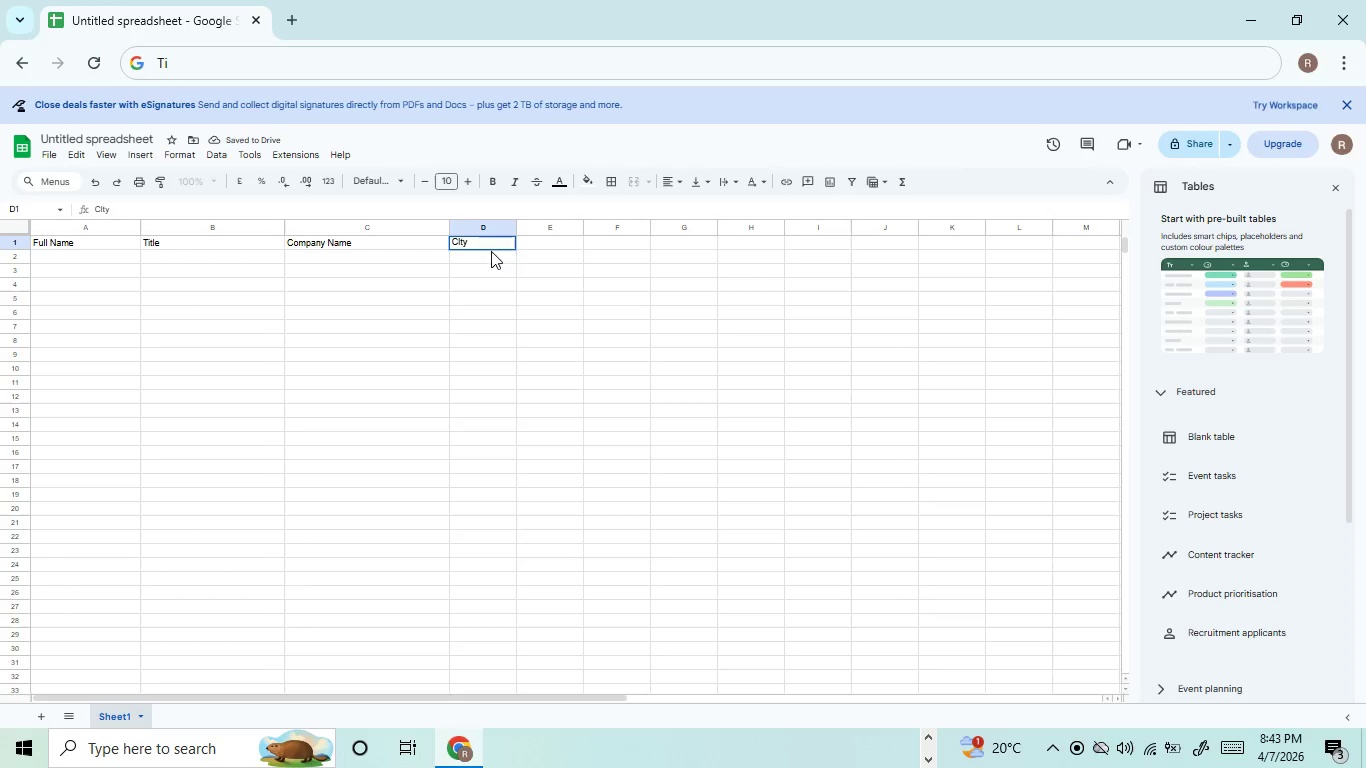 
left_click([537, 242])
 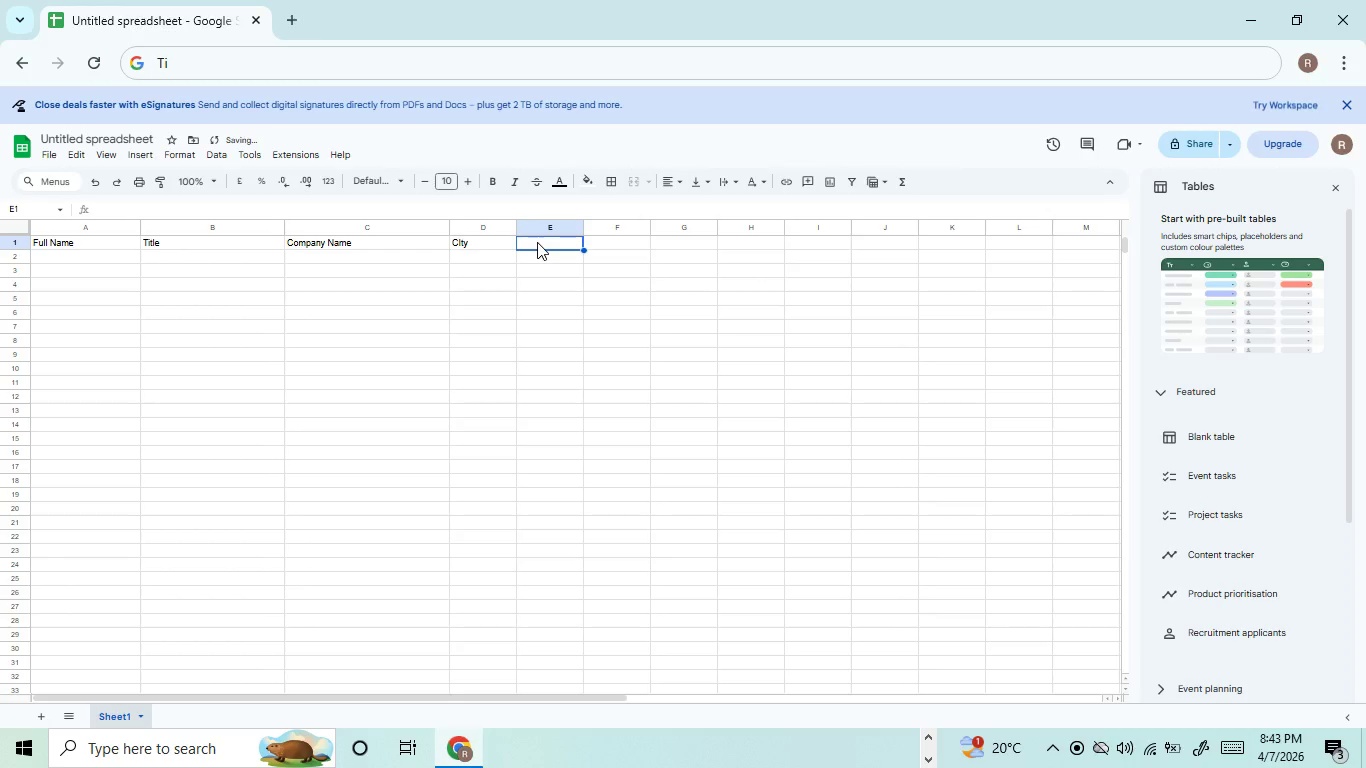 
hold_key(key=ShiftLeft, duration=0.47)
 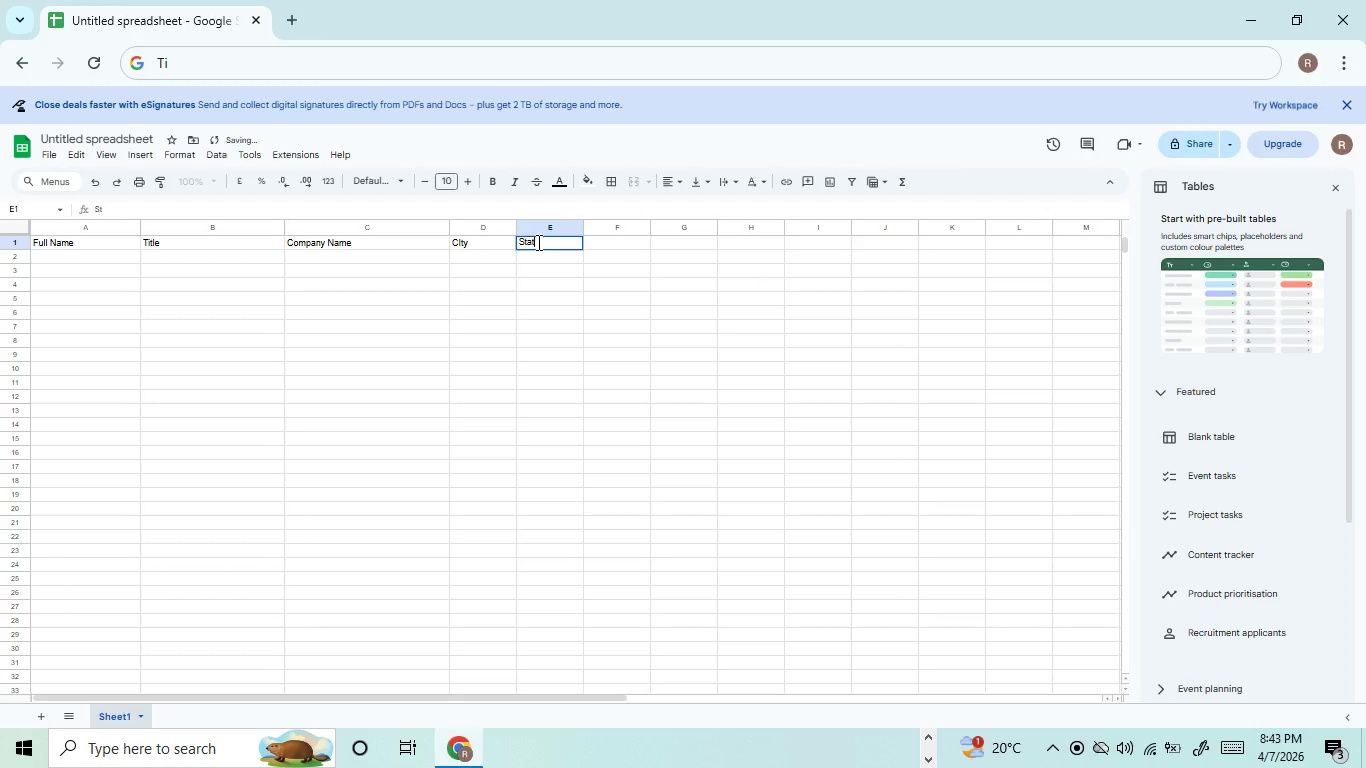 
type(state)
 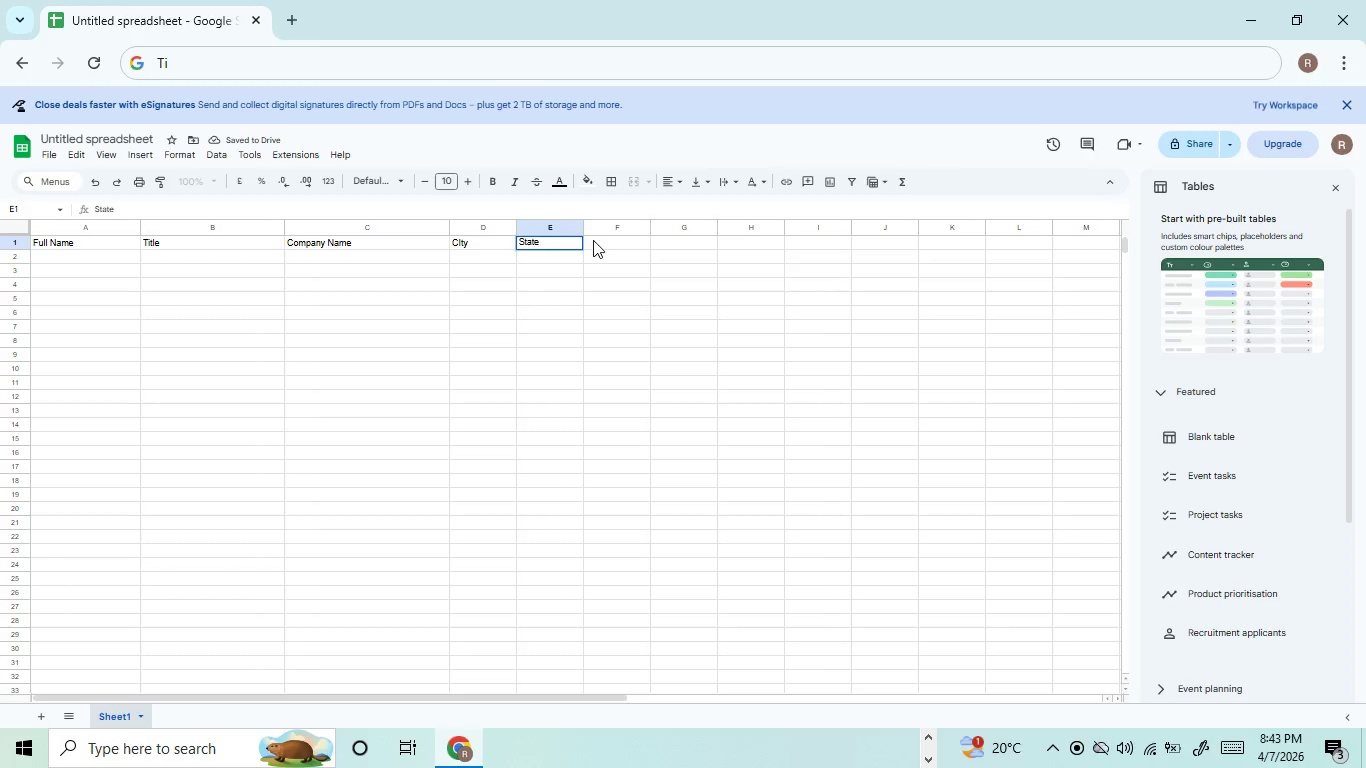 
left_click([597, 240])
 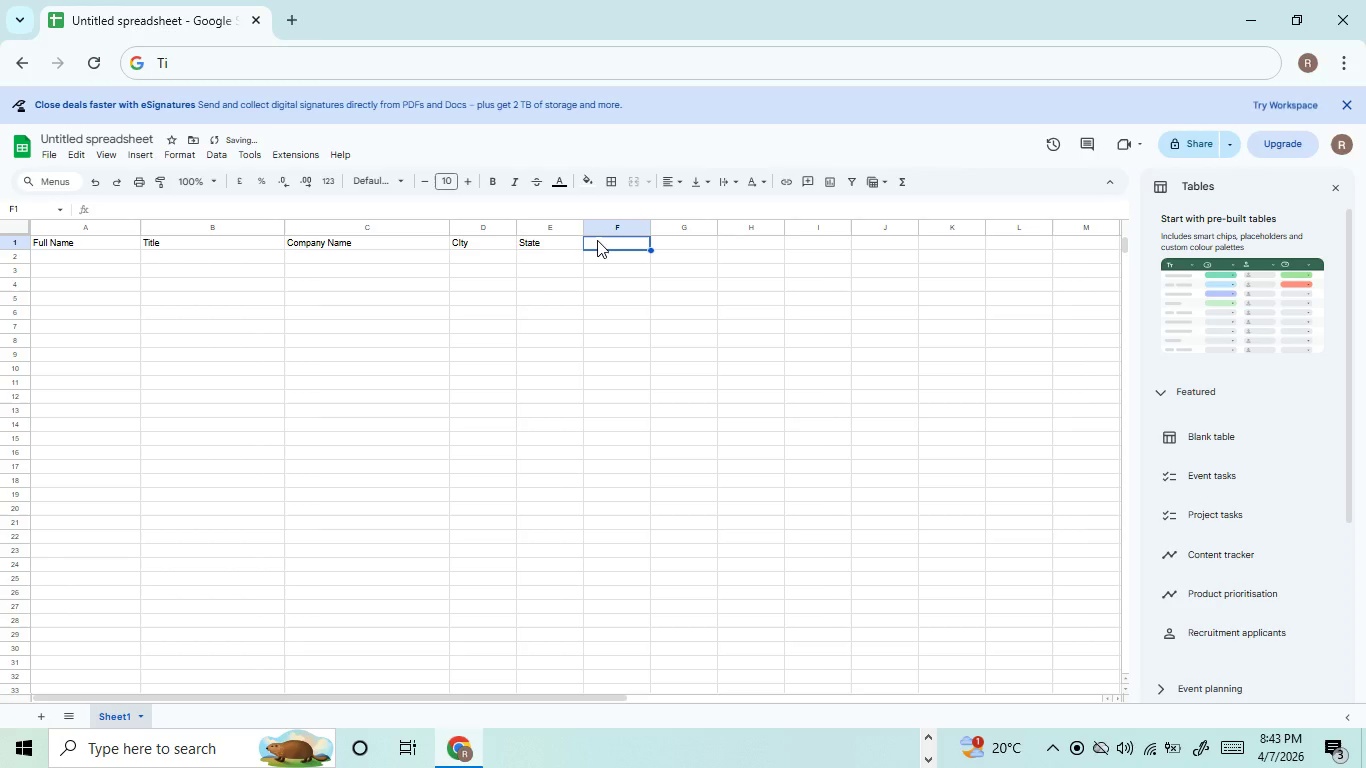 
type(linkedIN url)
 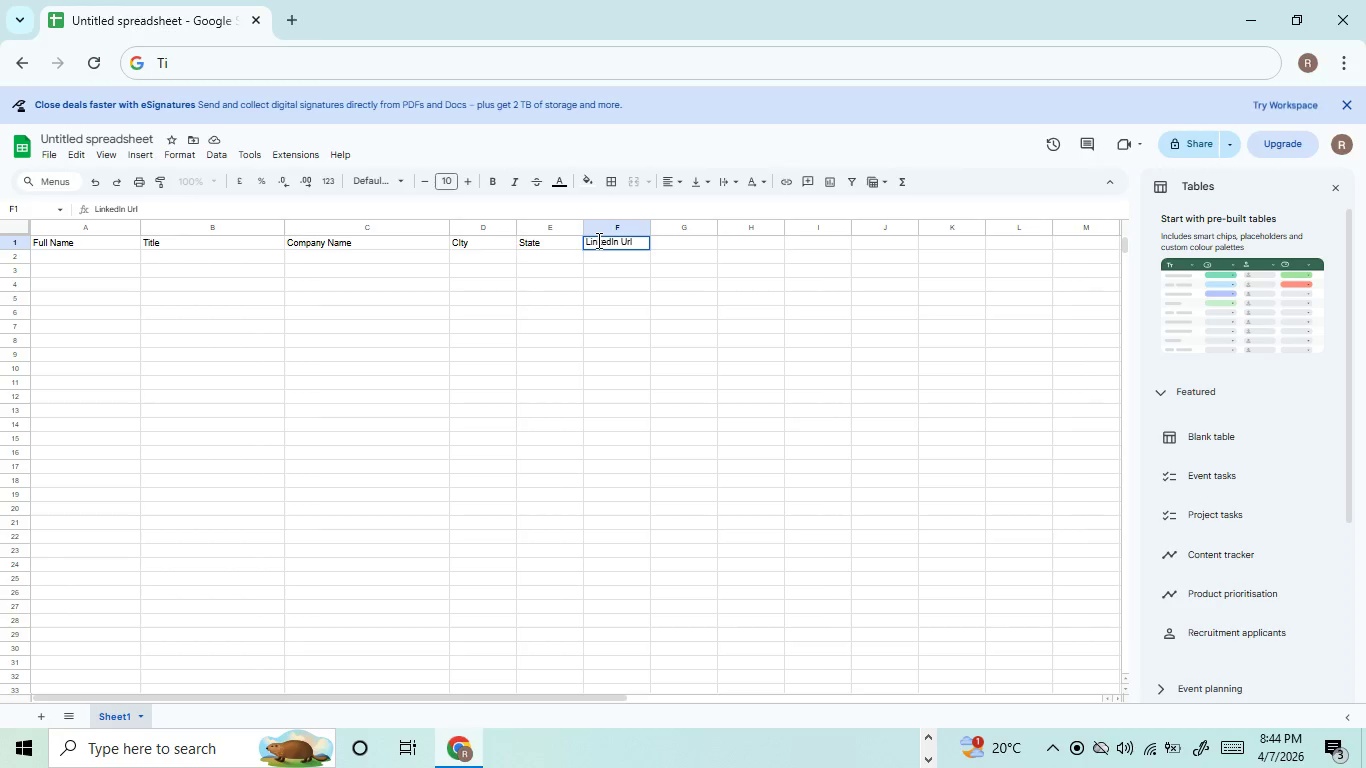 
left_click([666, 241])
 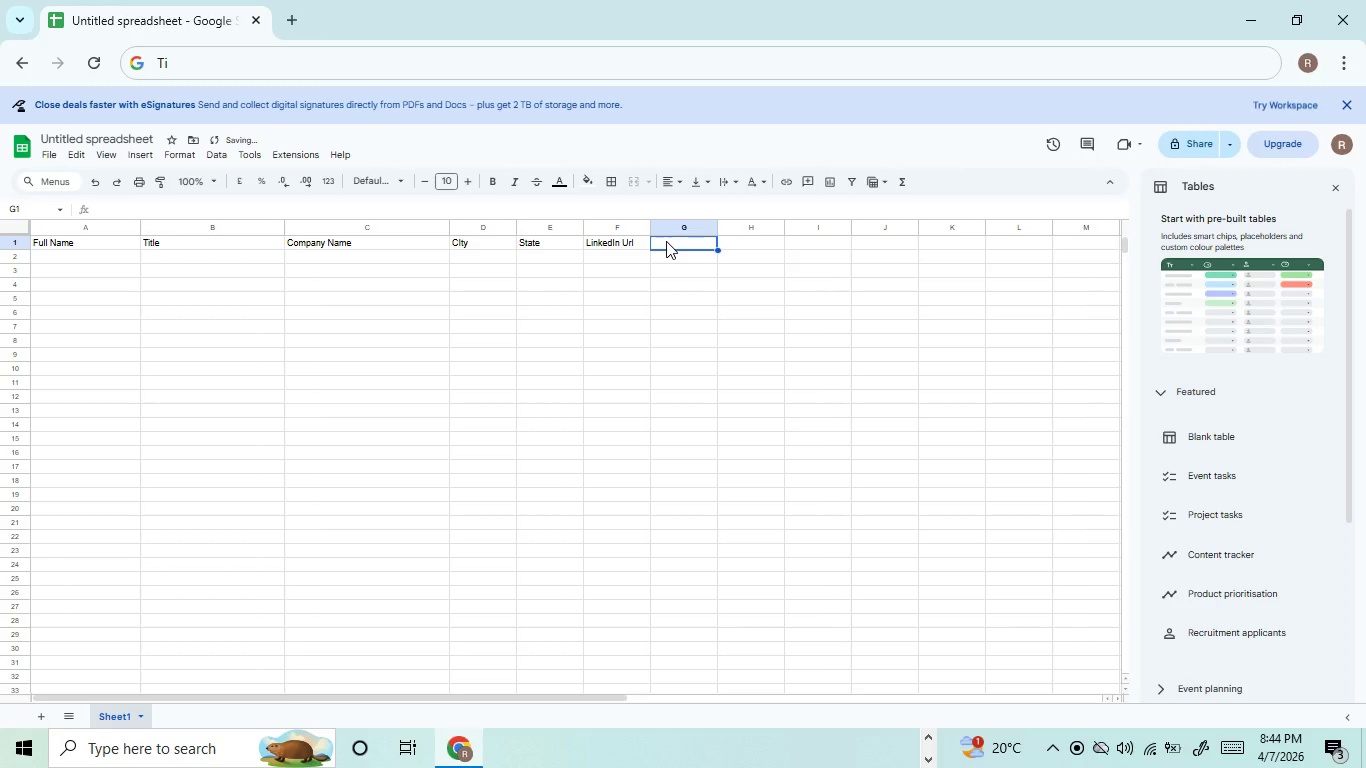 
type(Quak)
 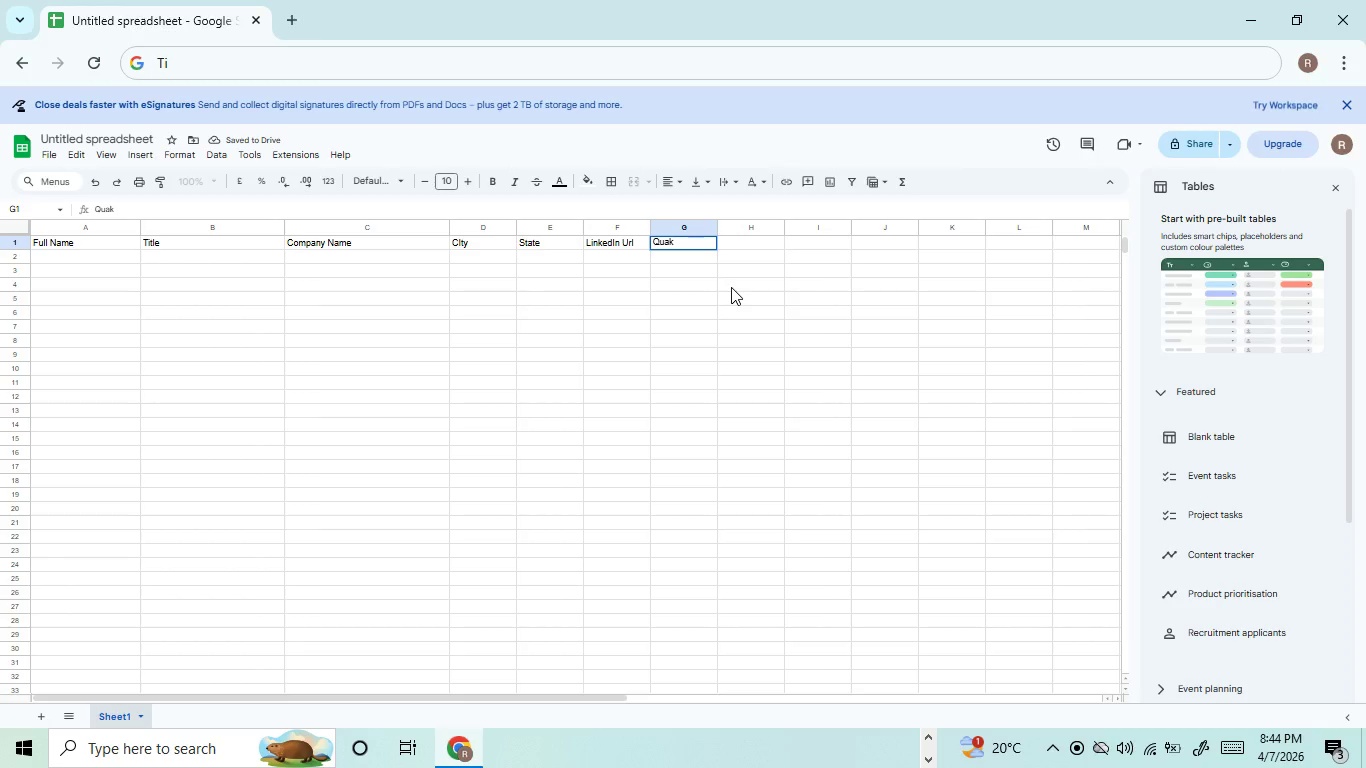 
key(Backspace)
type(liifi)
 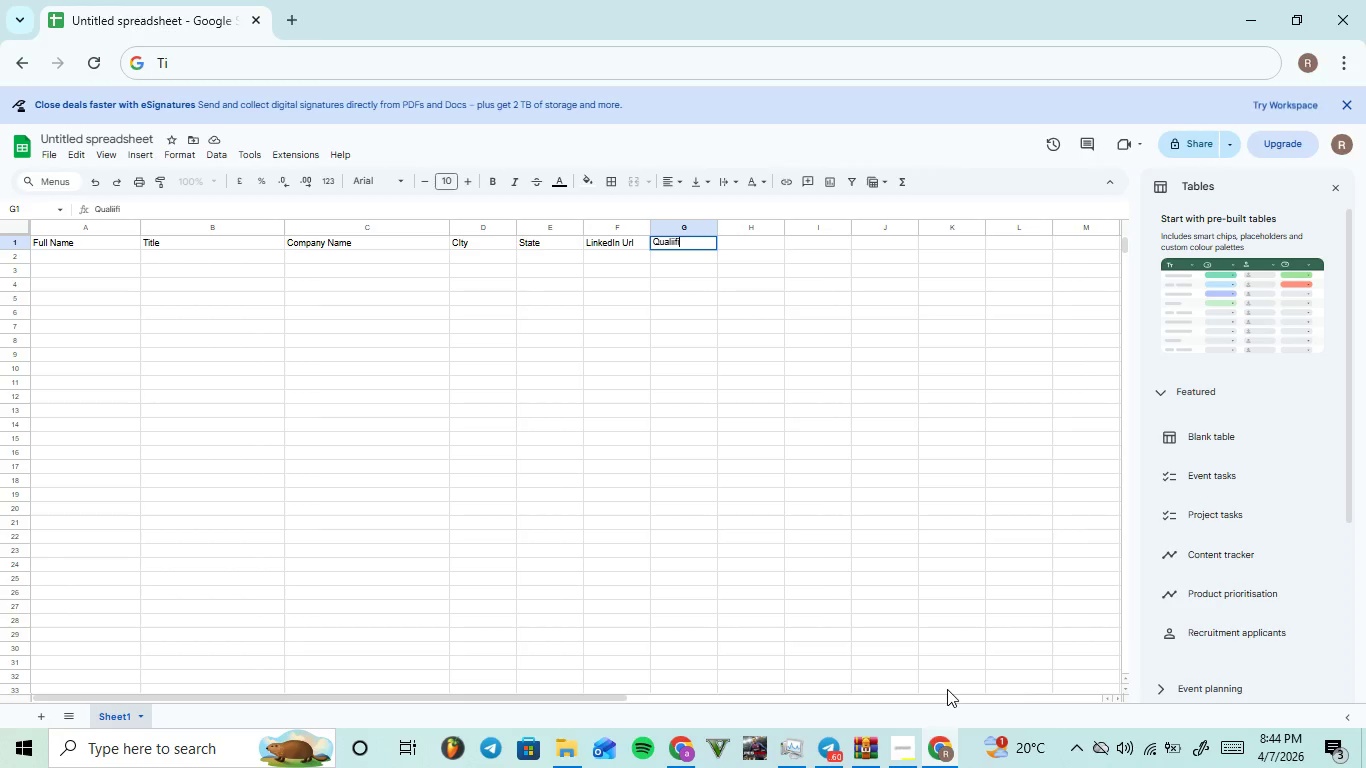 
left_click([901, 767])